 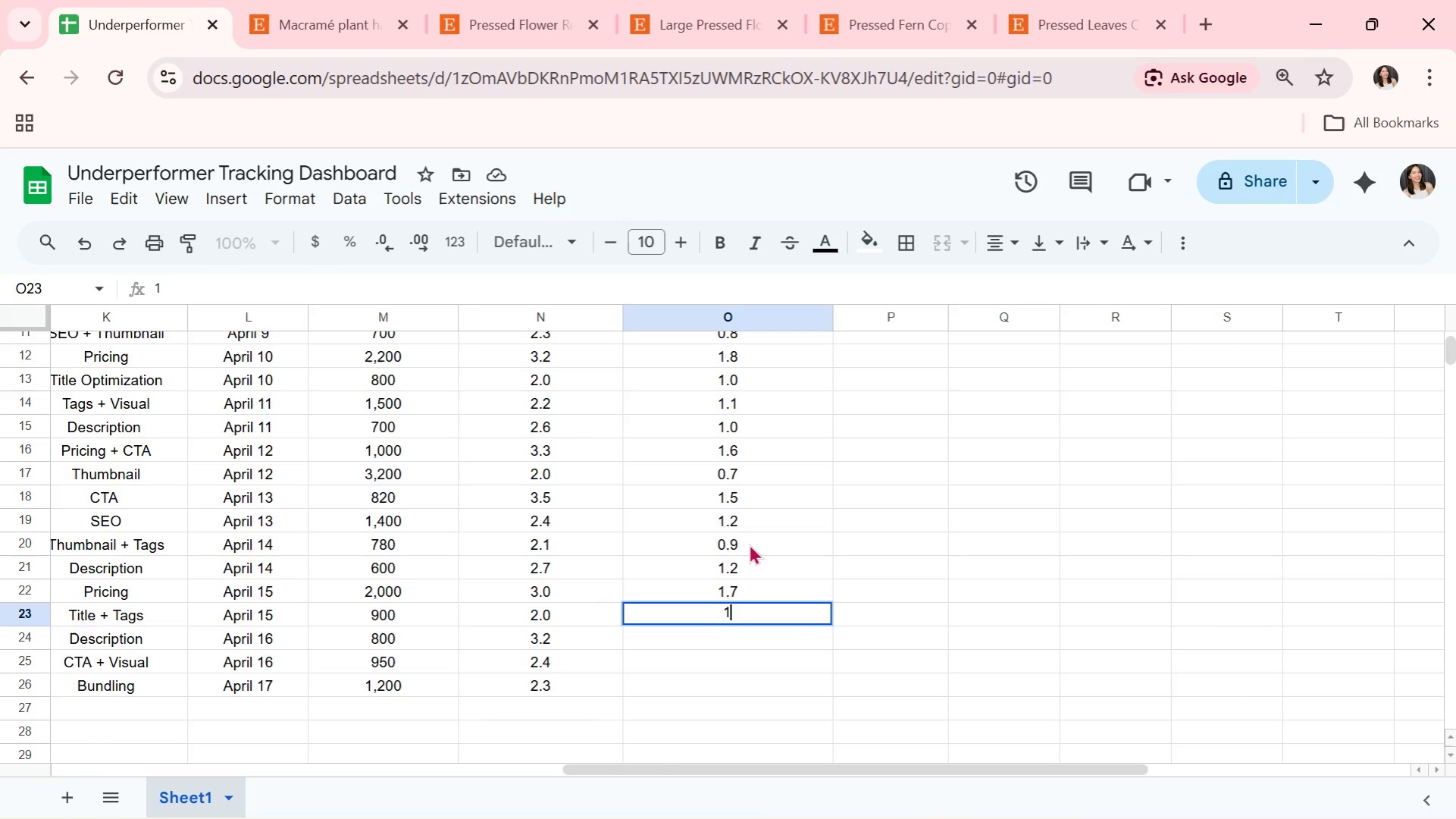 
key(Period)
 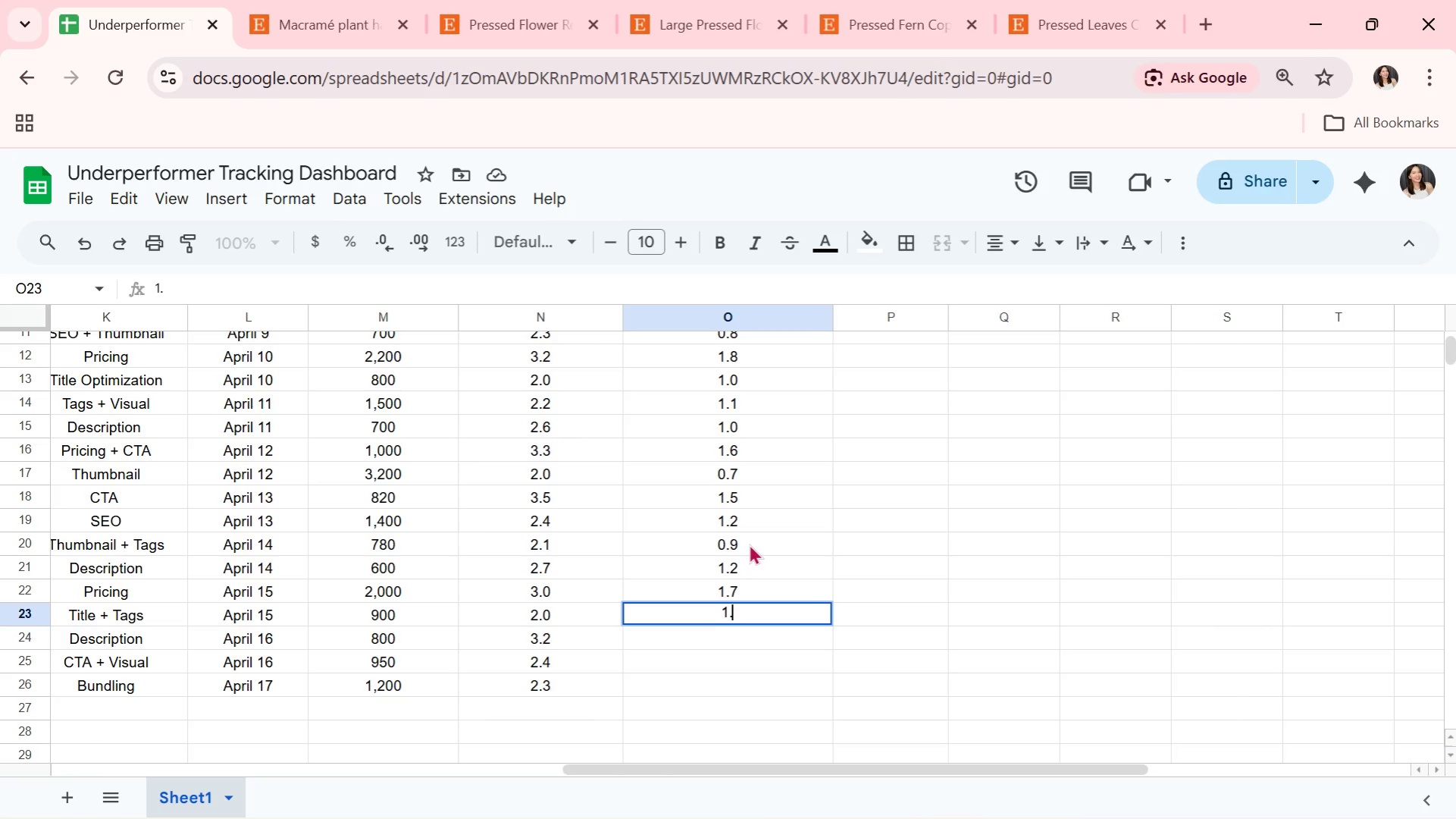 
key(0)
 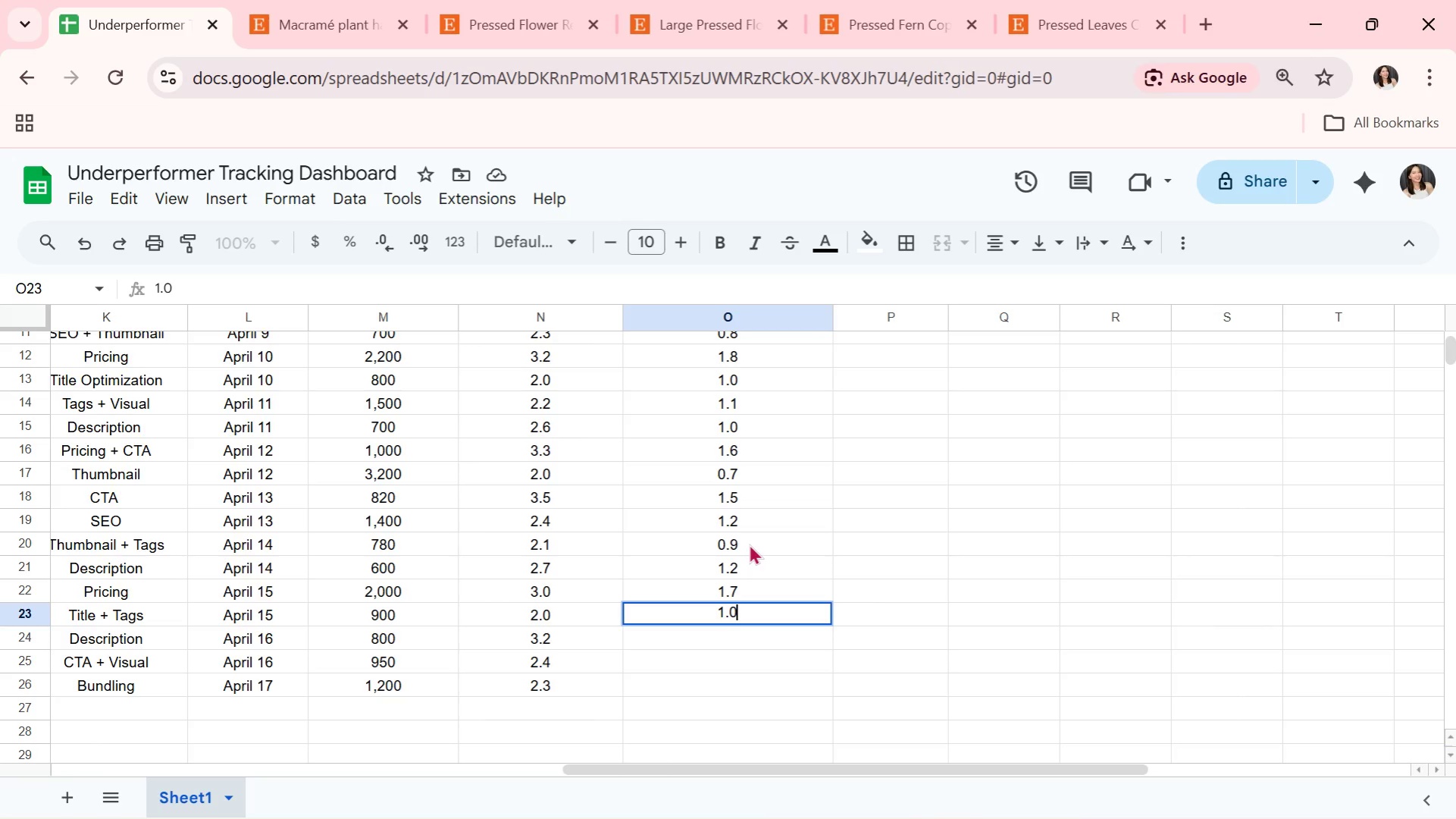 
key(Shift+ShiftRight)
 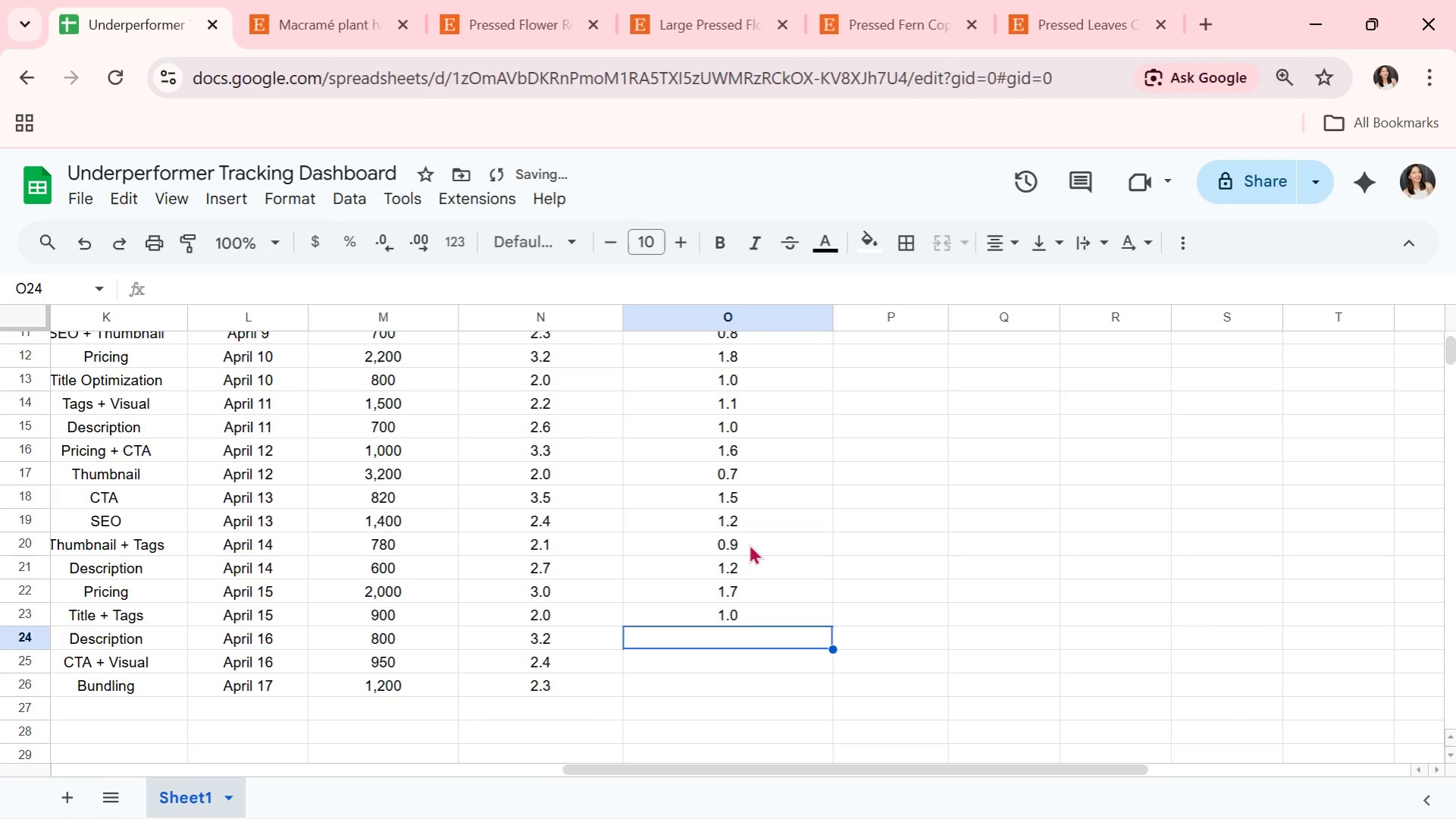 
hold_key(key=Enter, duration=0.33)
 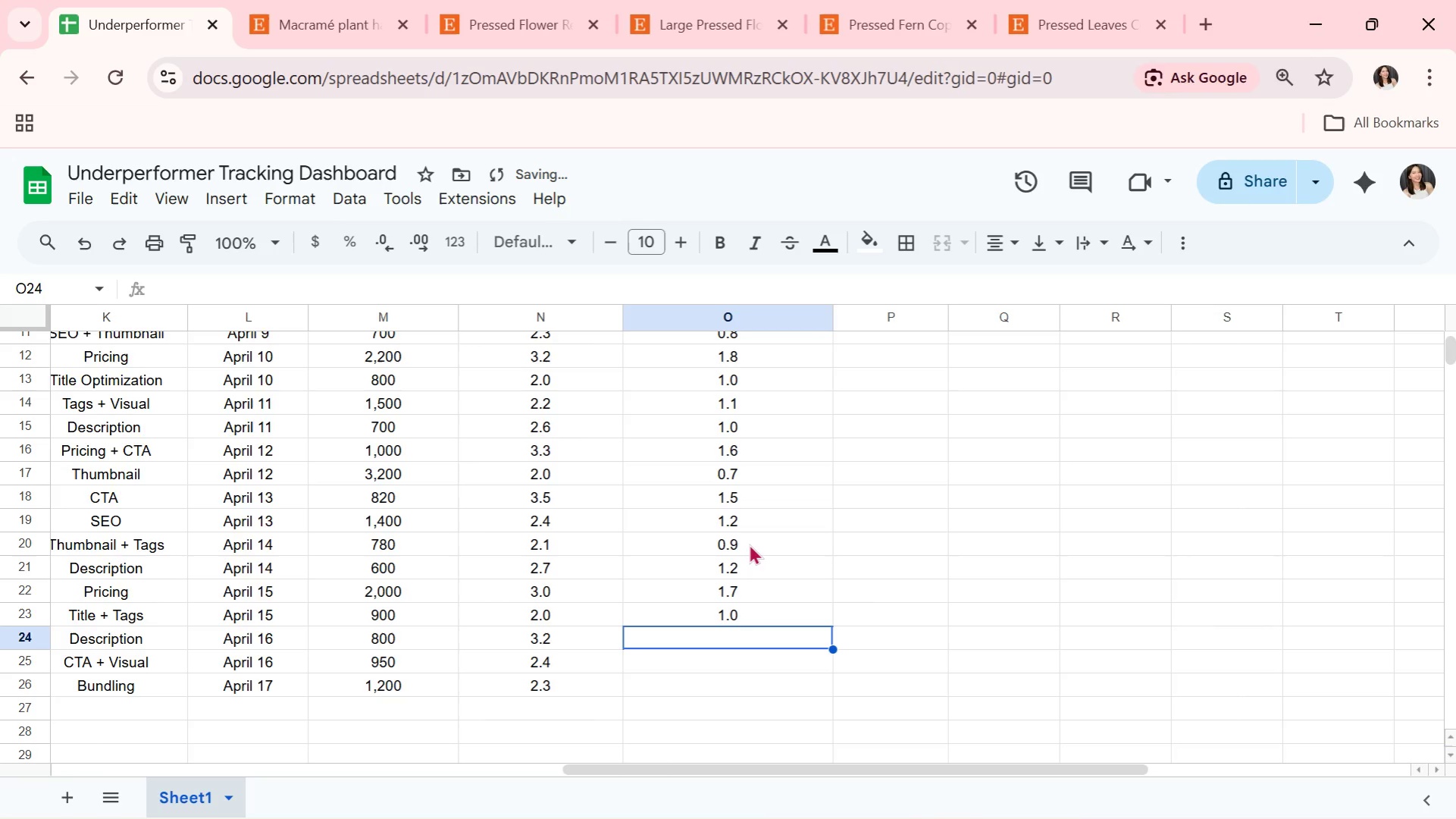 
key(1)
 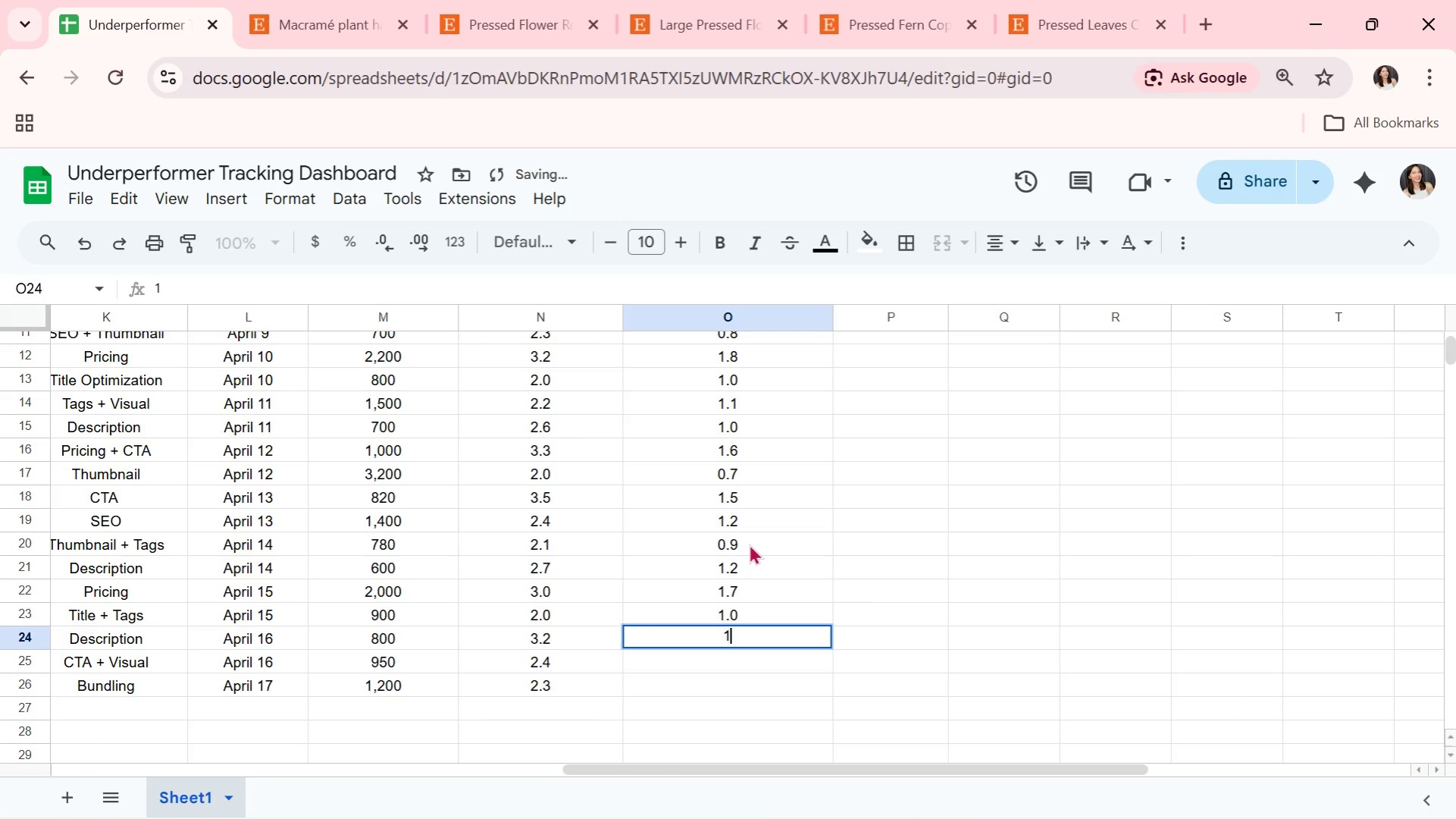 
key(Period)
 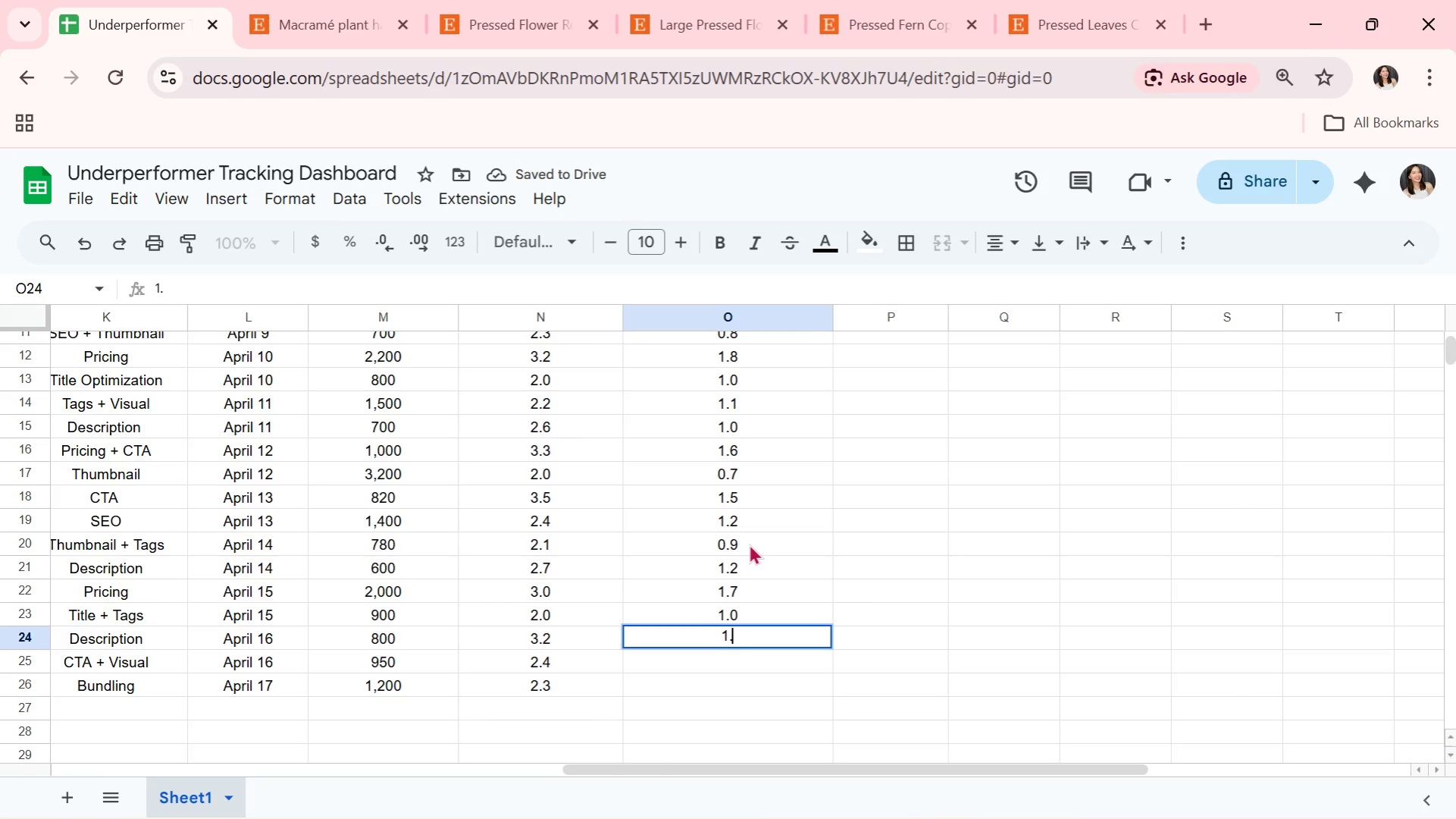 
key(3)
 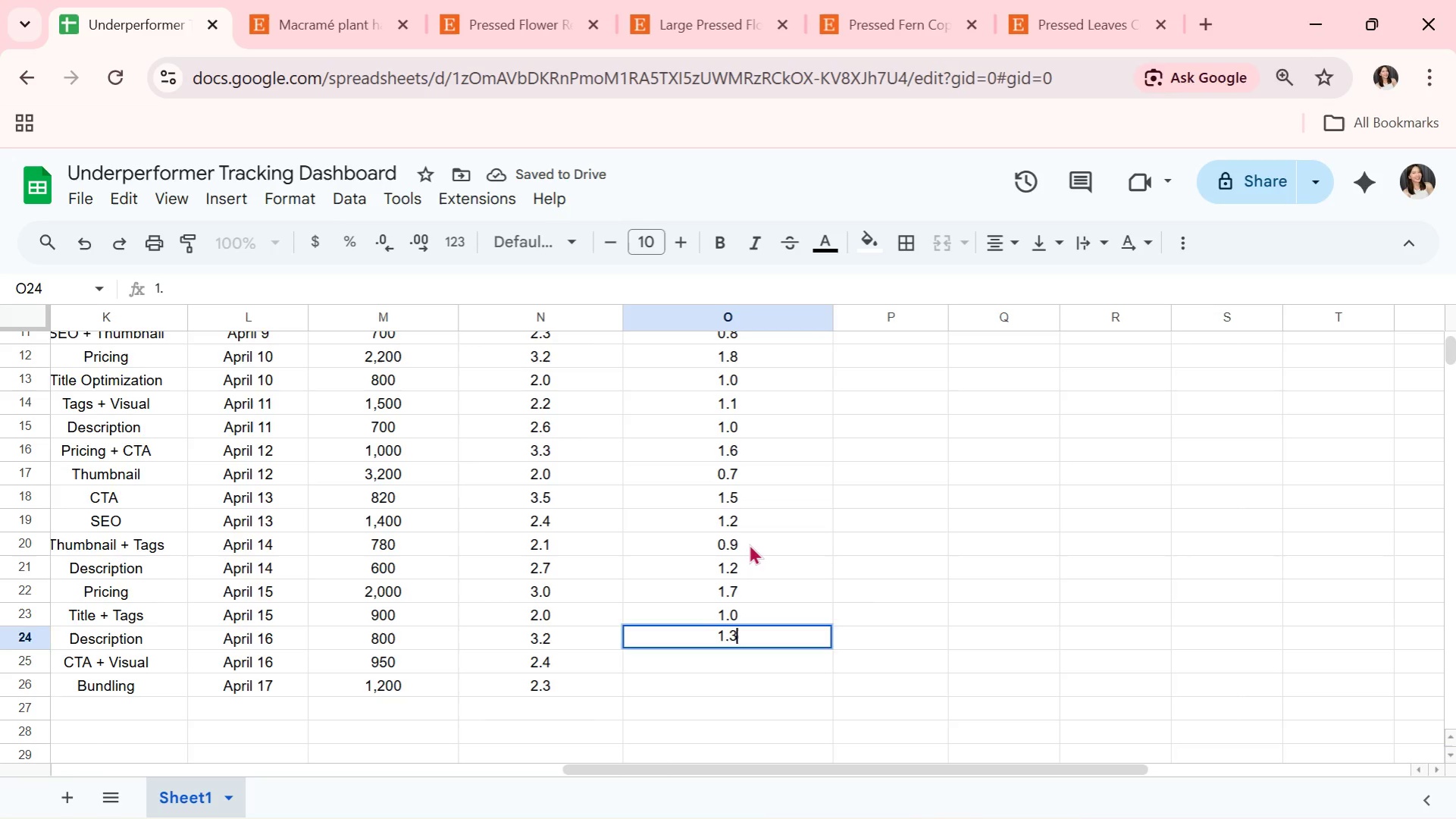 
key(Enter)
 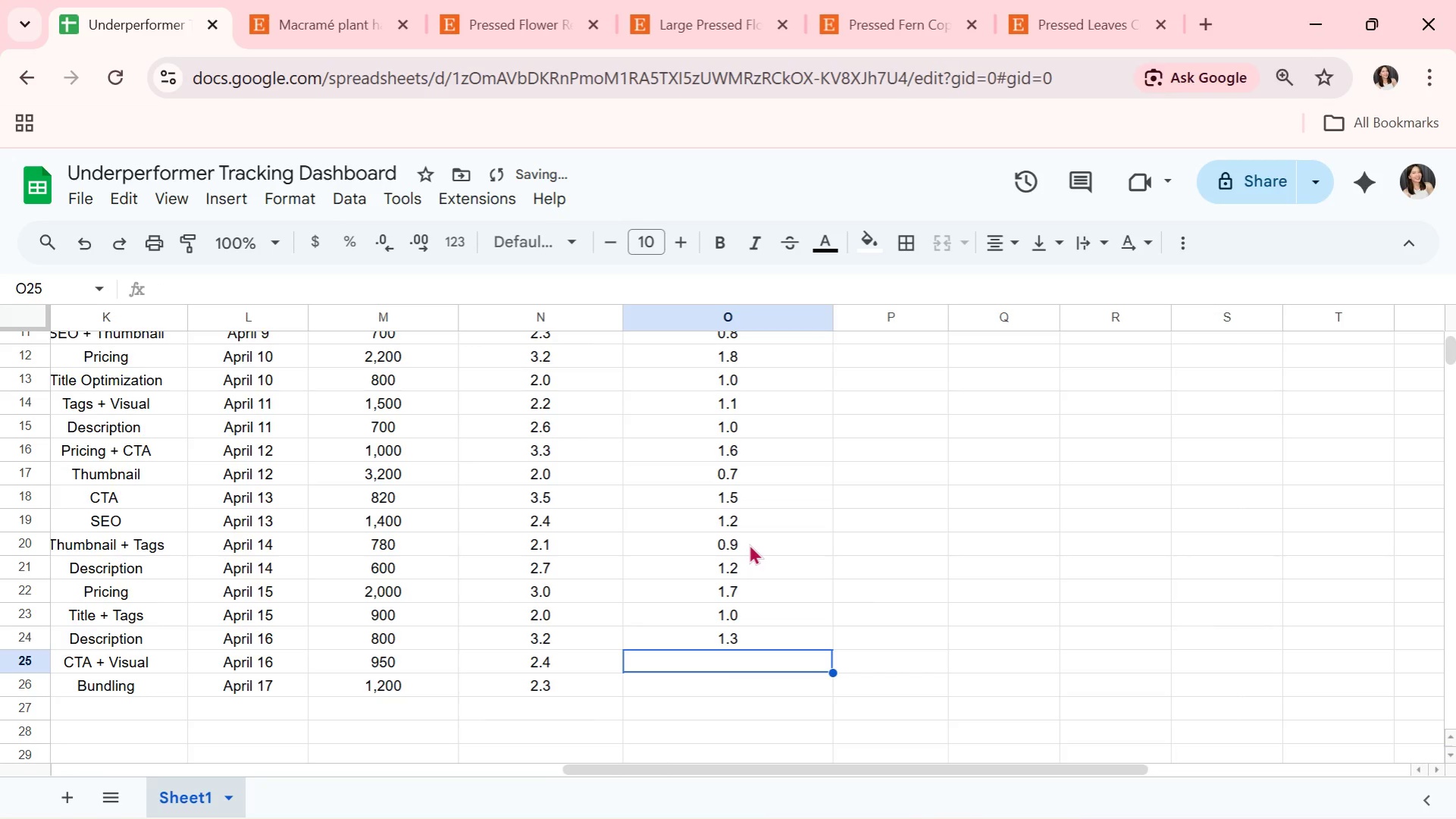 
key(1)
 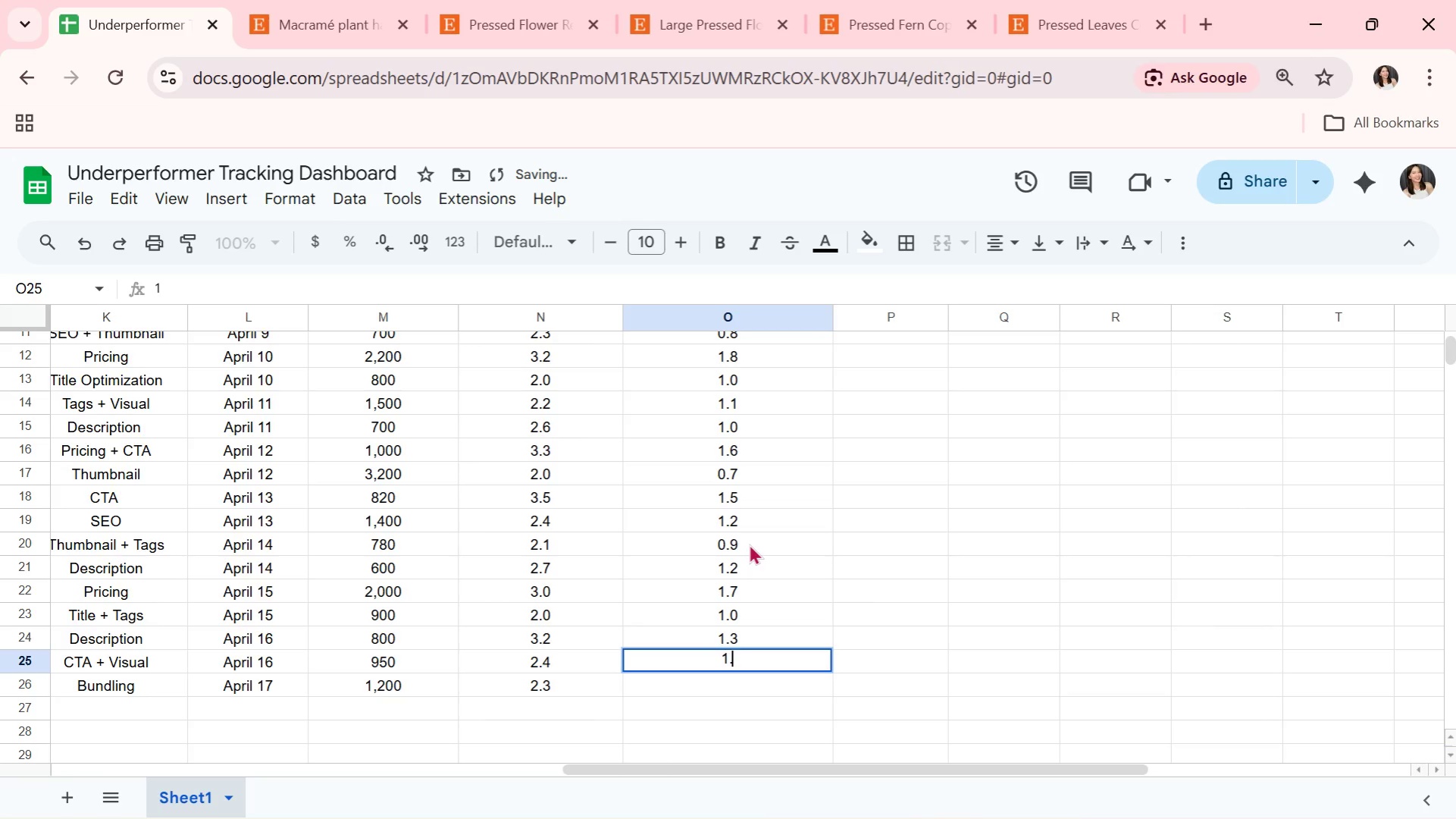 
key(Period)
 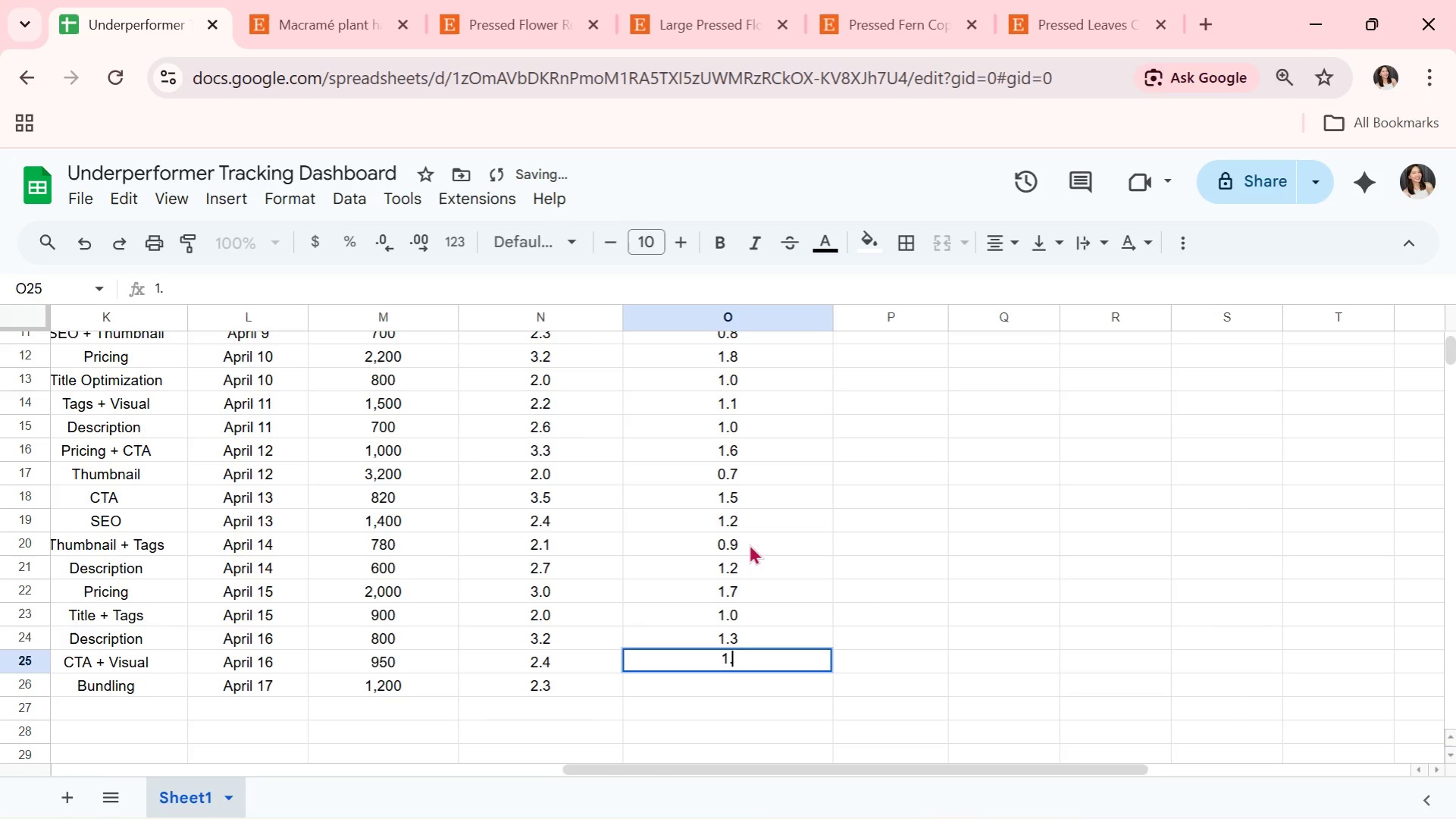 
key(4)
 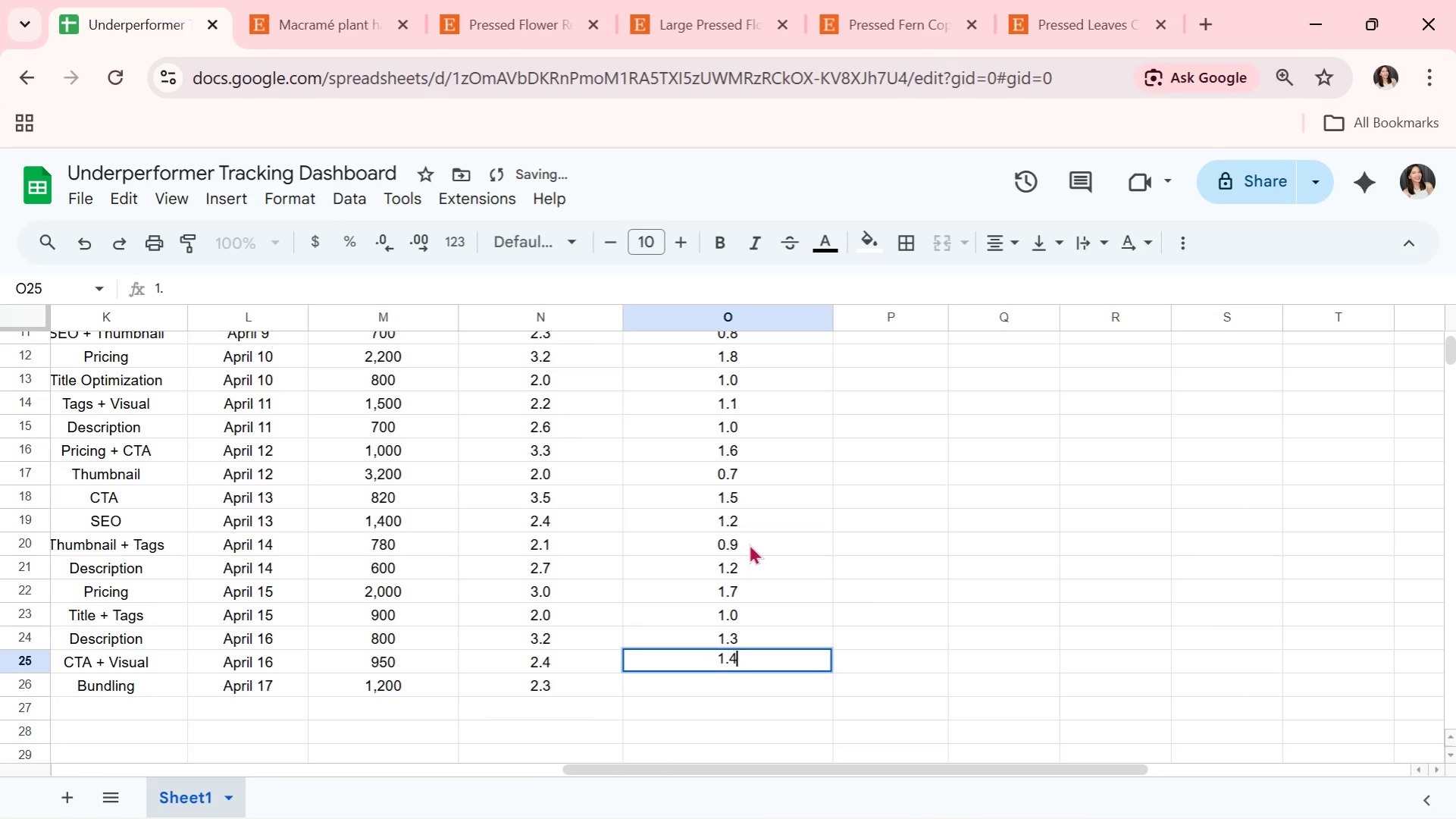 
key(Enter)
 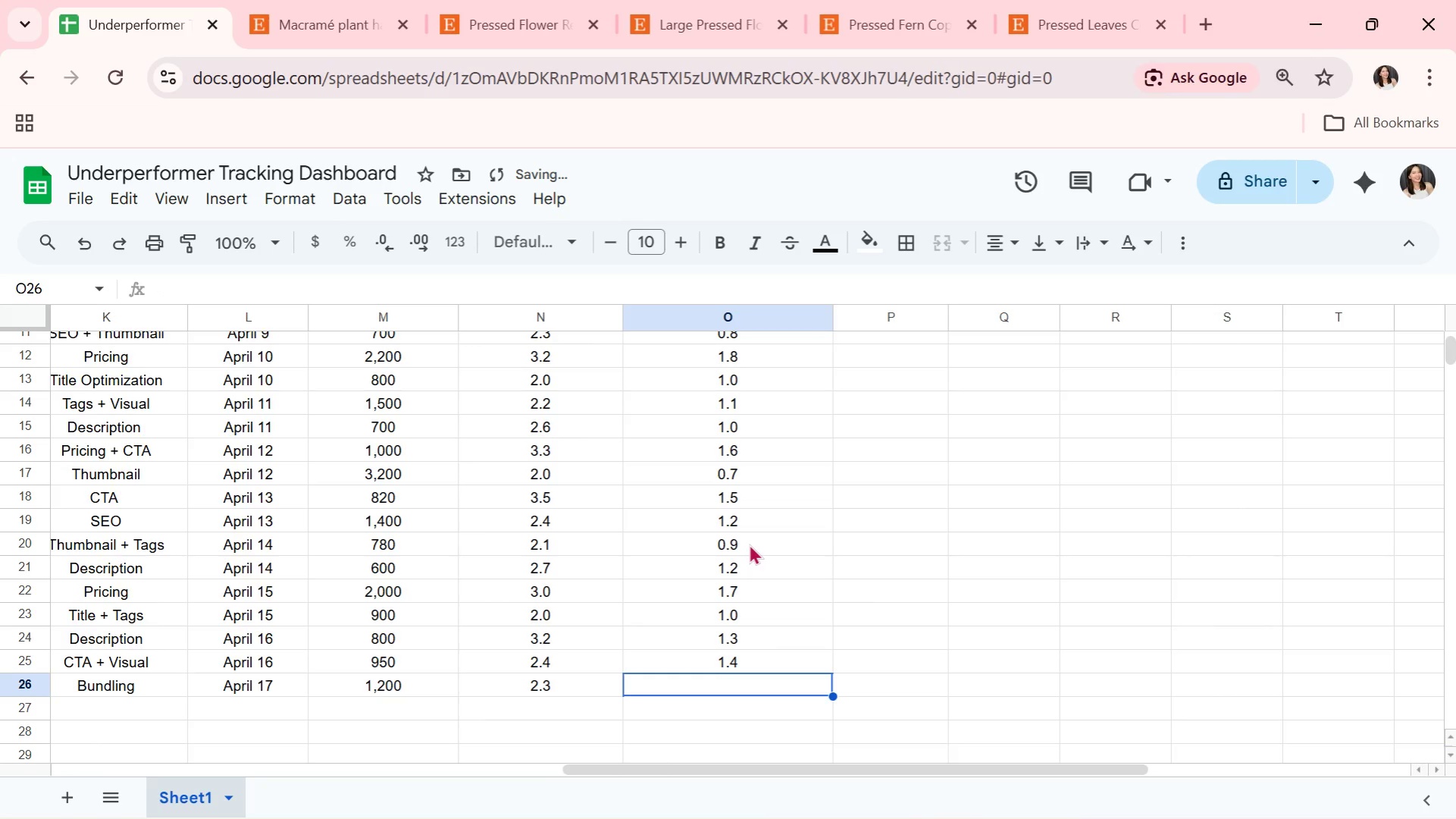 
key(1)
 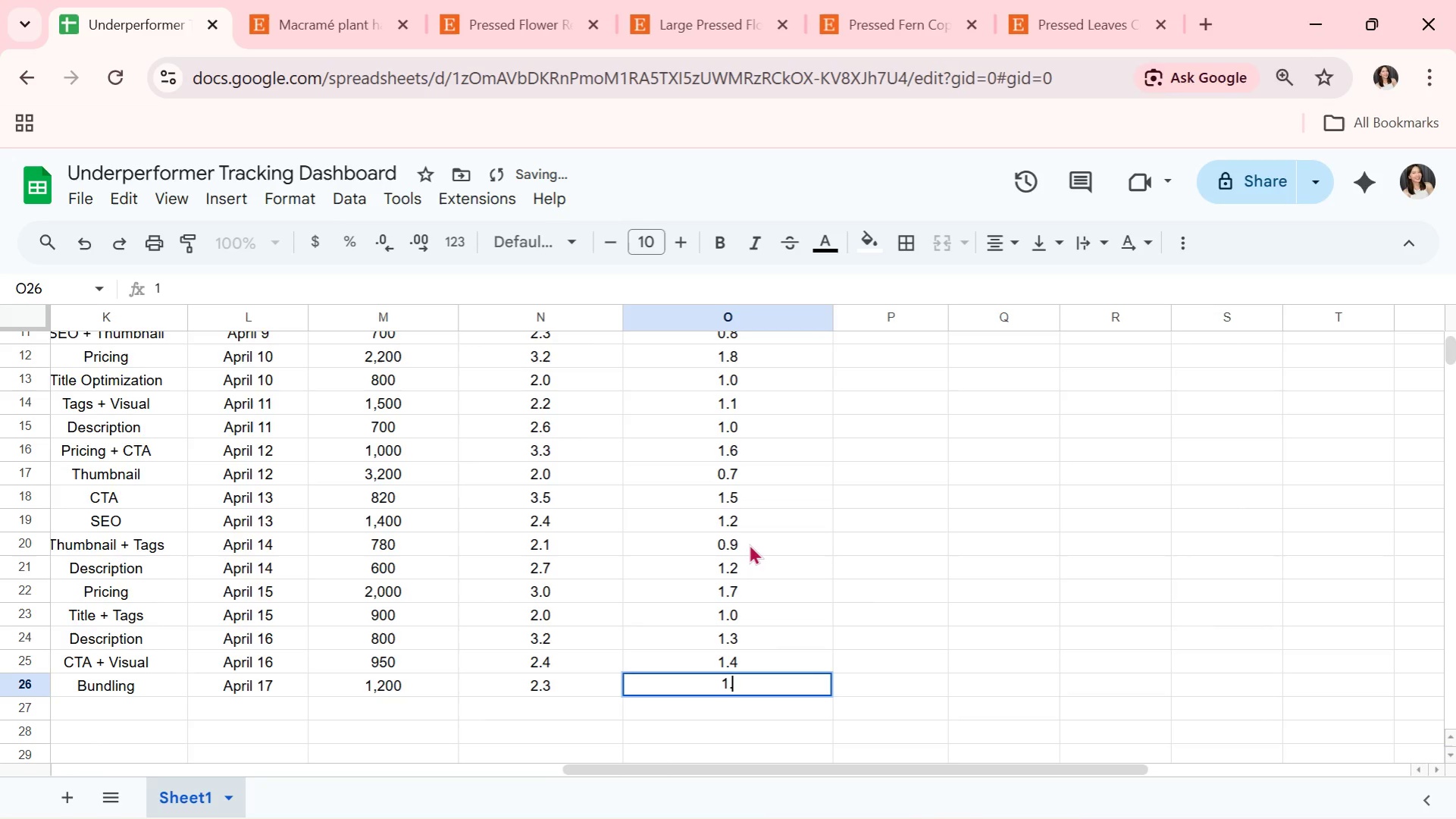 
key(Period)
 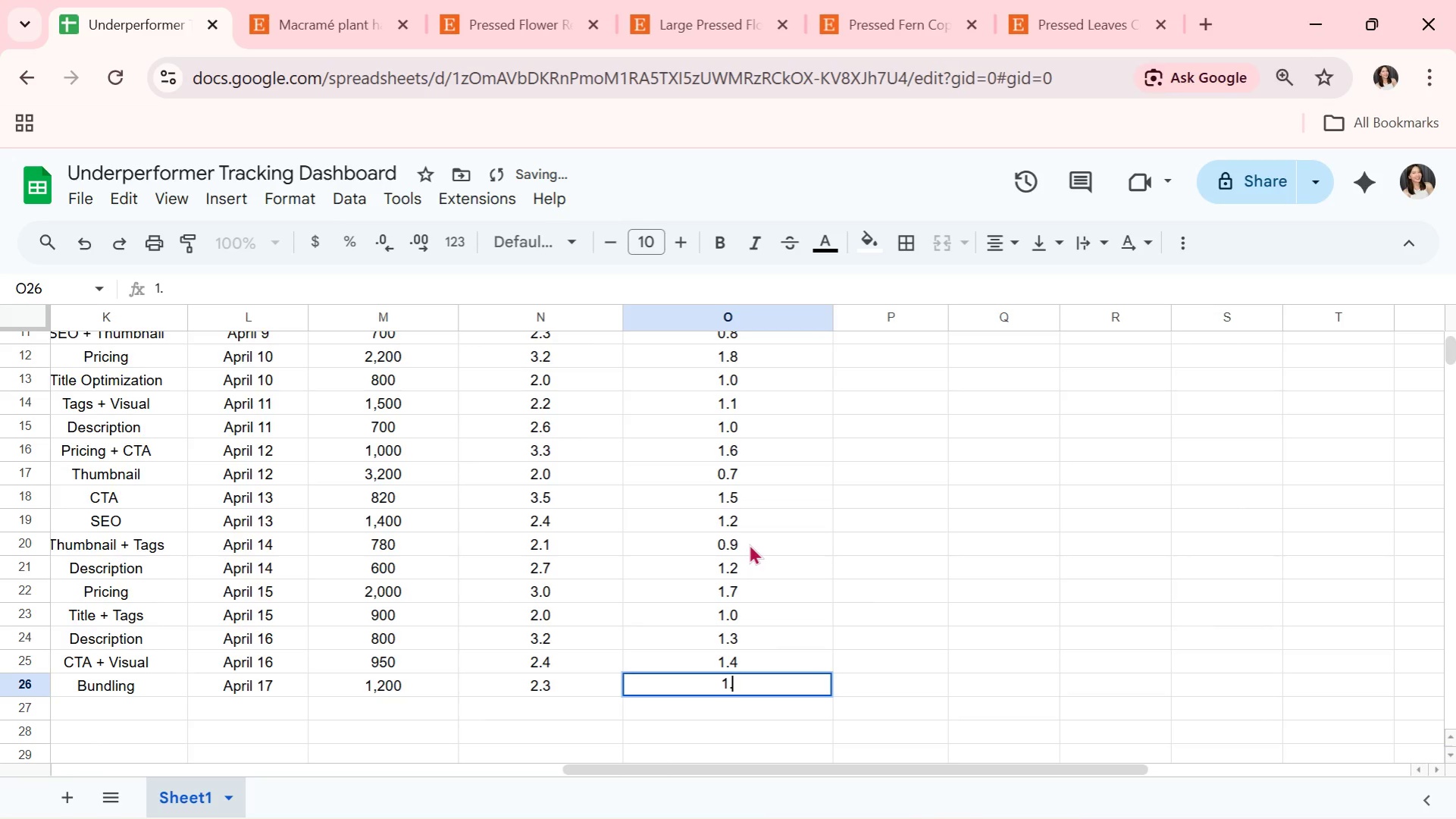 
key(5)
 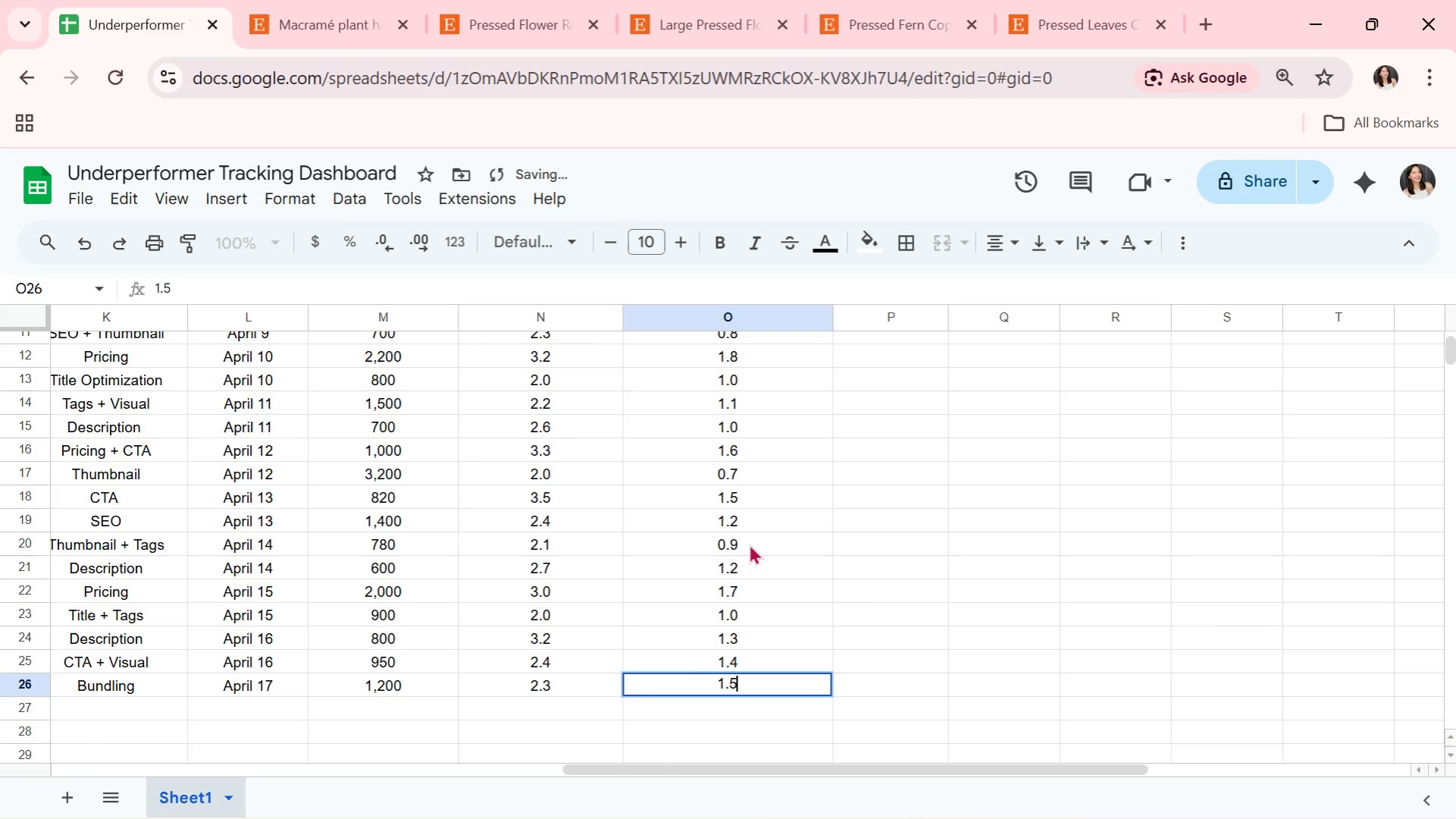 
key(Enter)
 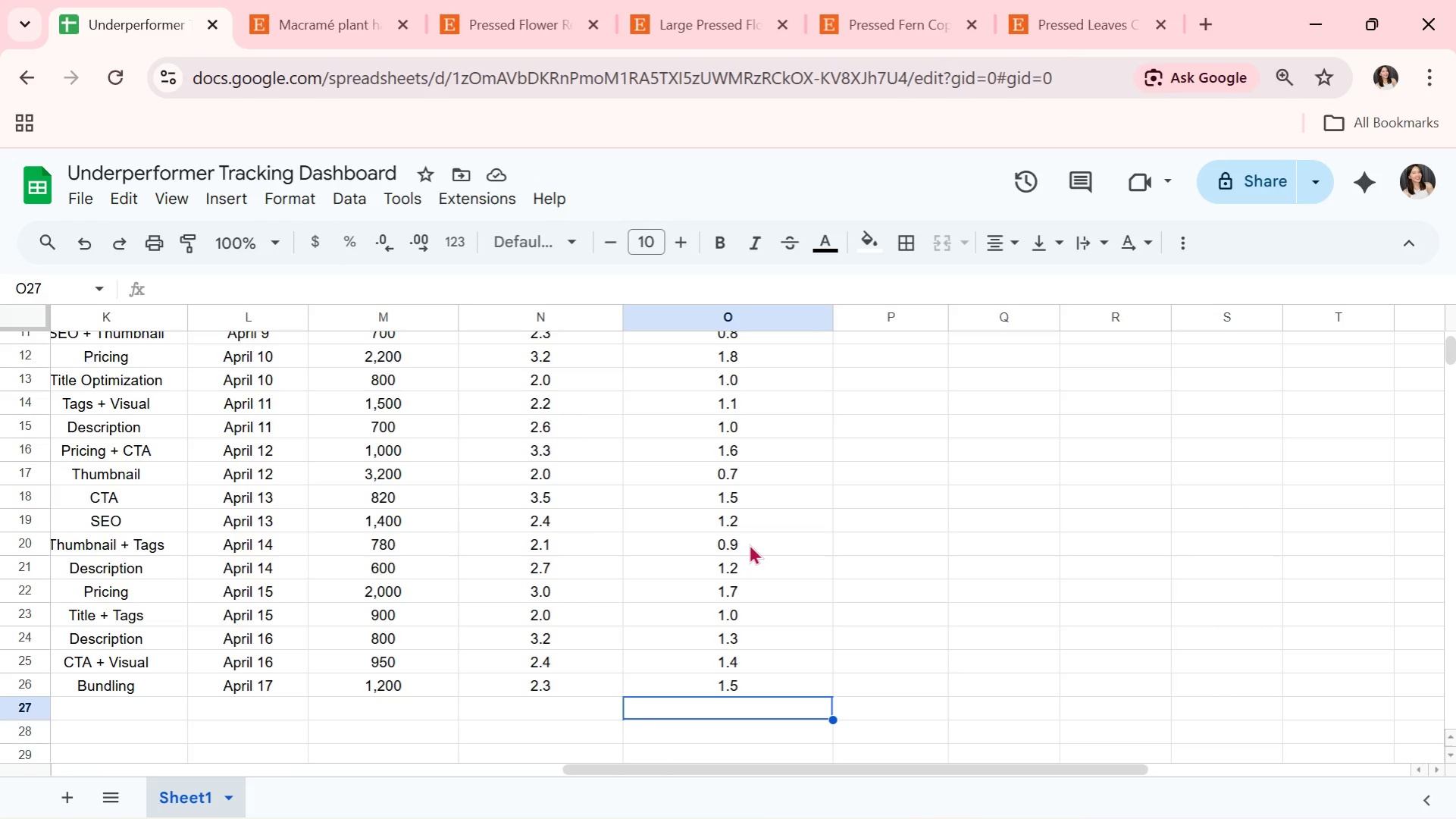 
wait(17.84)
 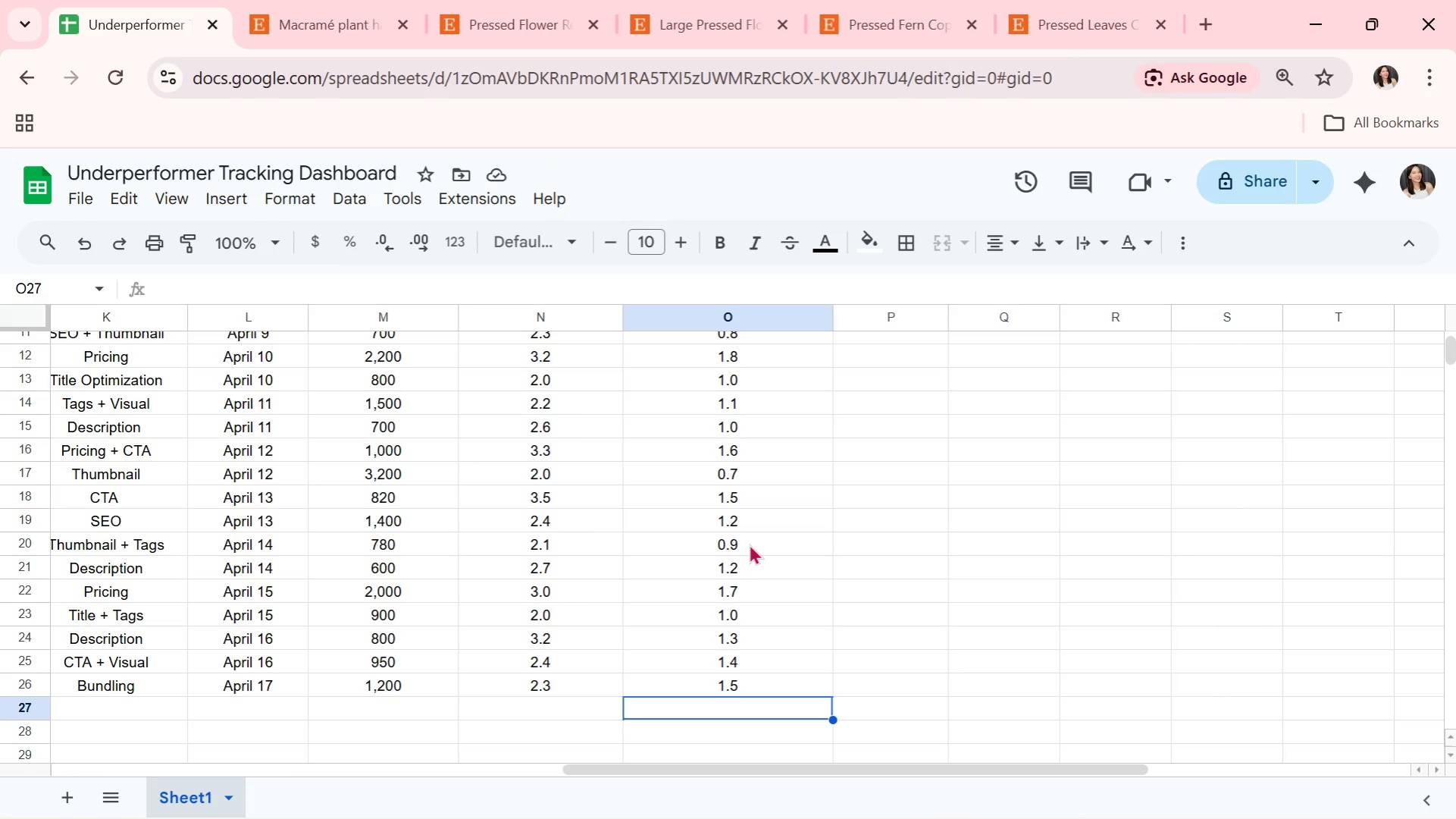 
scroll: coordinate [913, 460], scroll_direction: up, amount: 10.0
 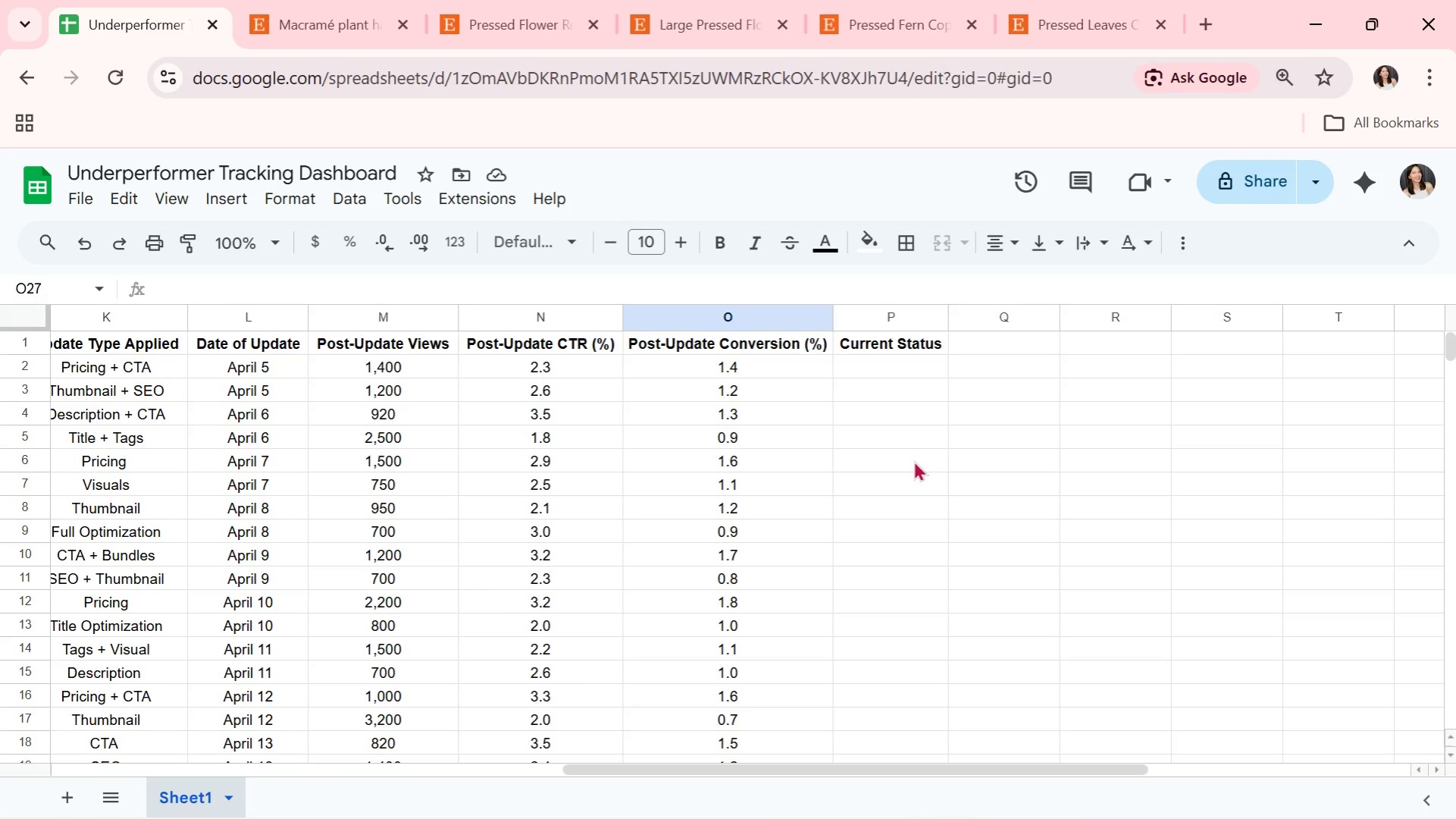 
key(Alt+AltLeft)
 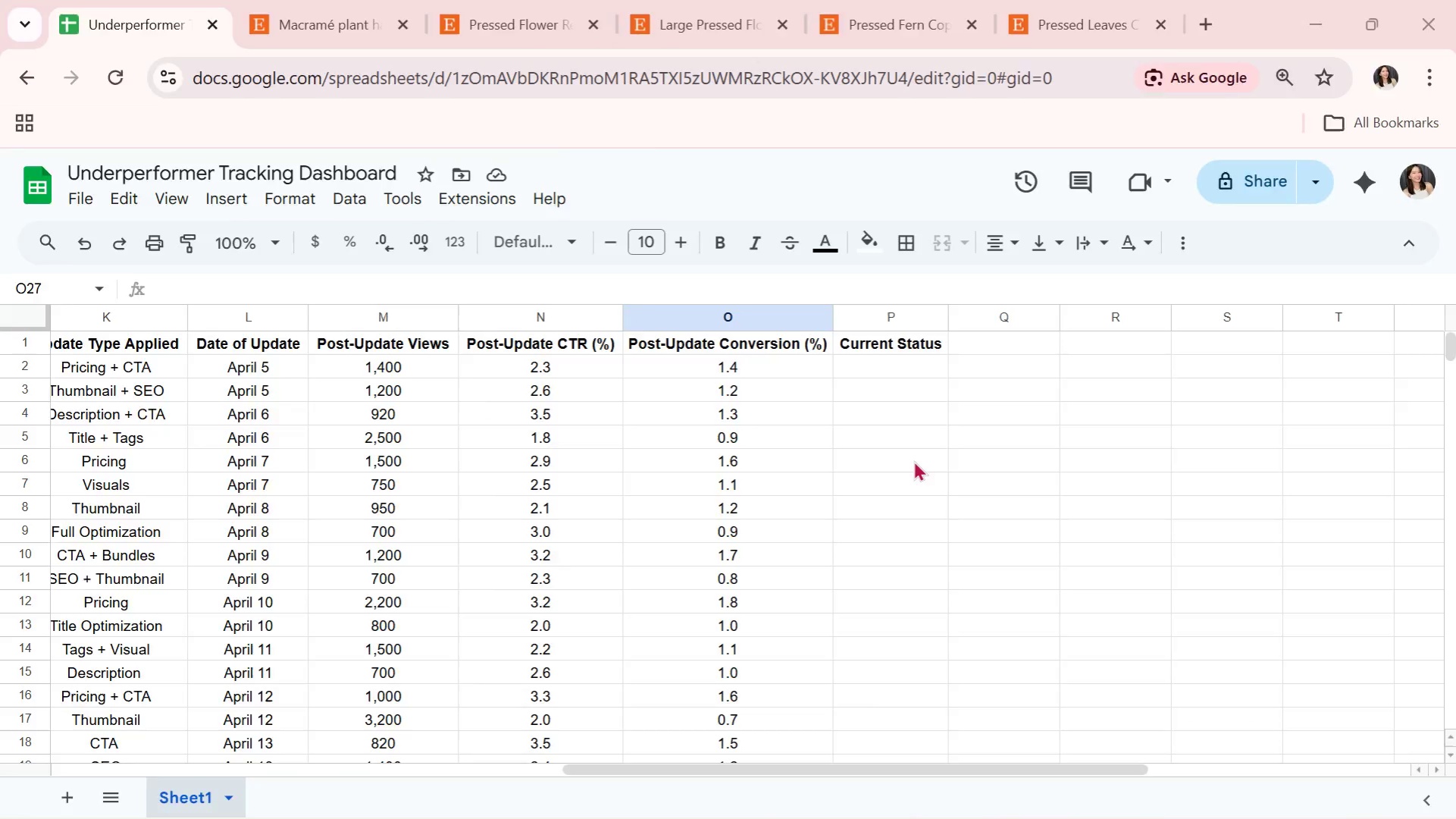 
key(Alt+Tab)